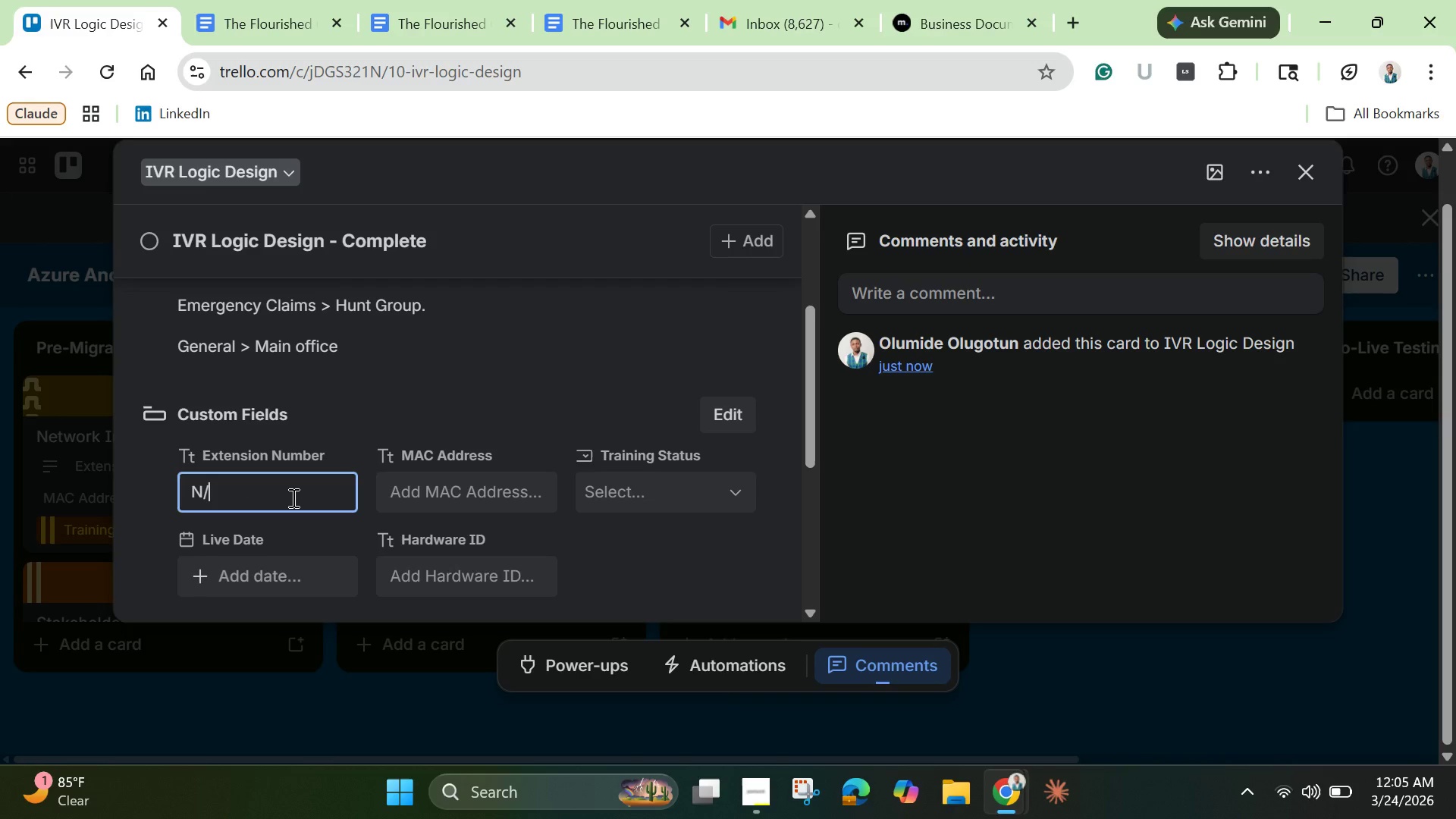 
key(Shift+A)
 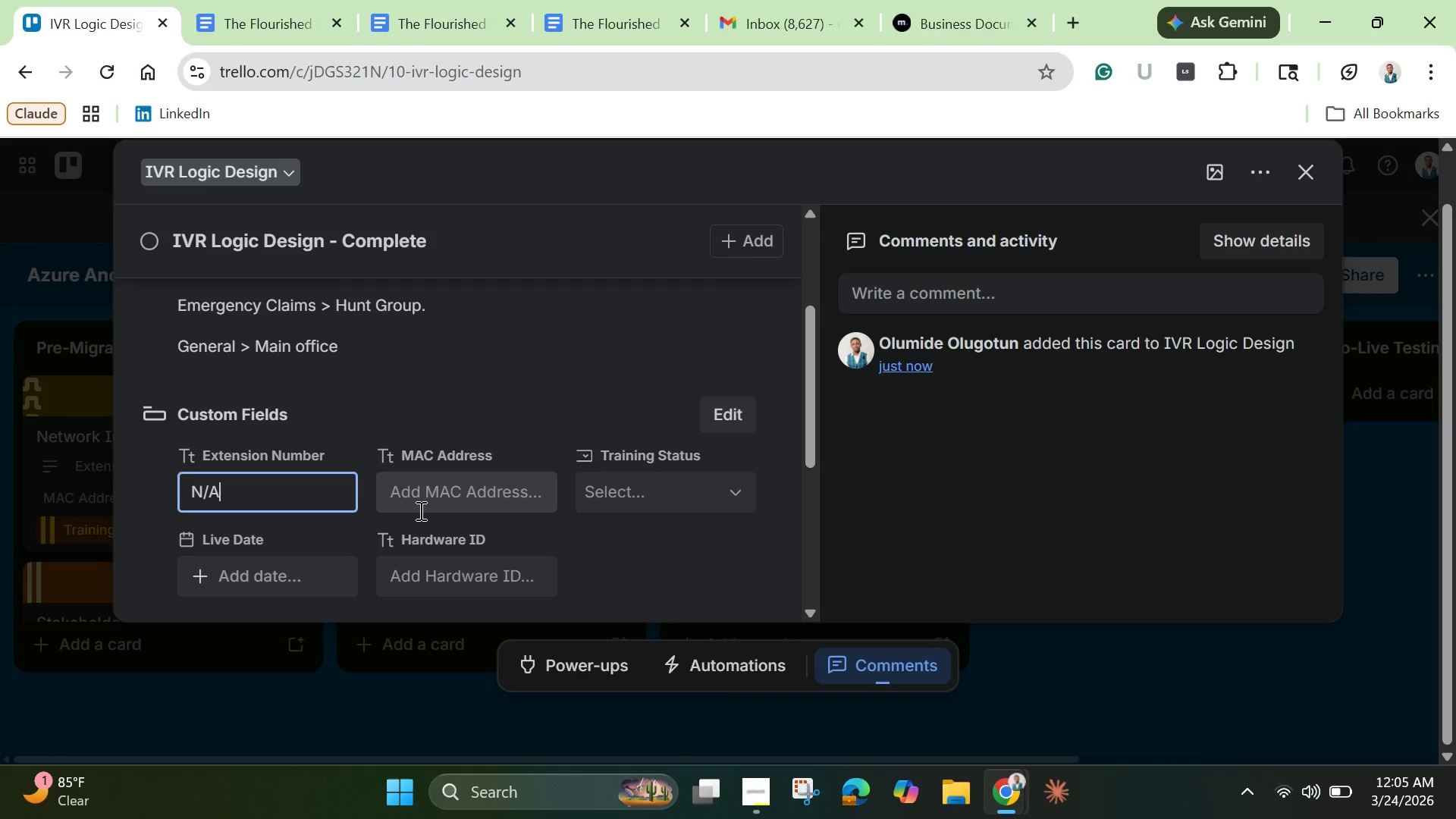 
left_click([433, 491])
 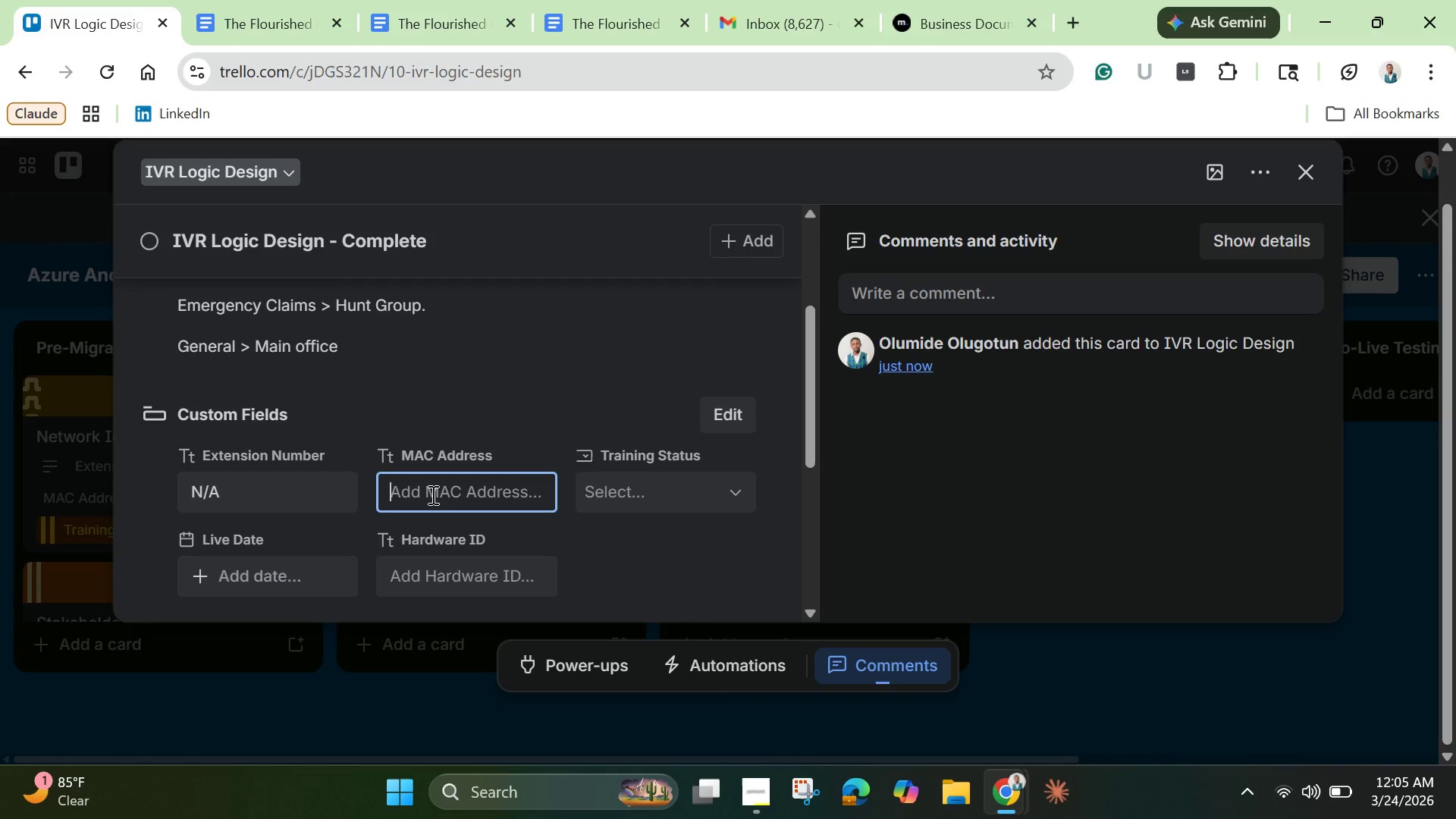 
key(Shift+N)
 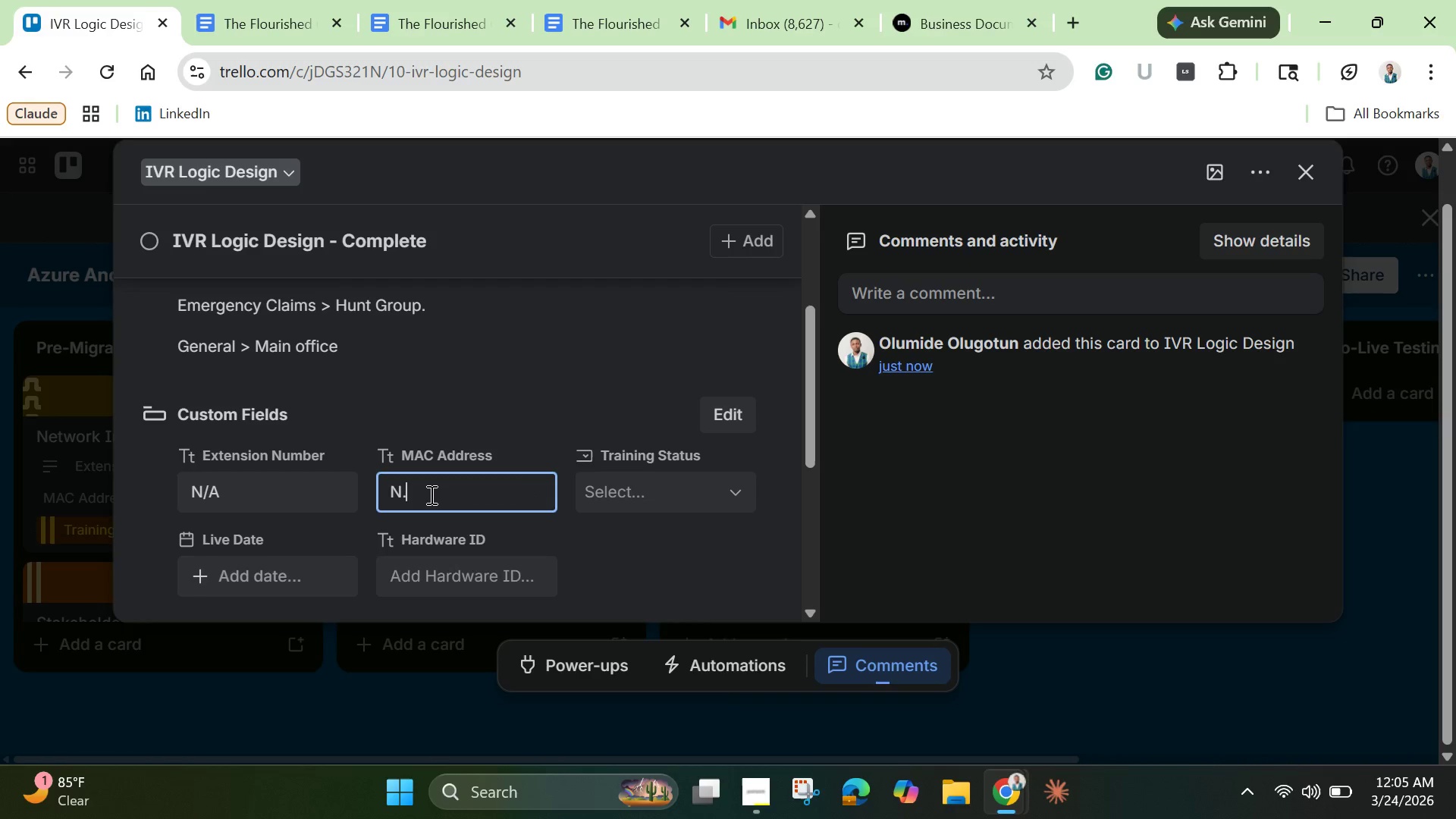 
key(Period)
 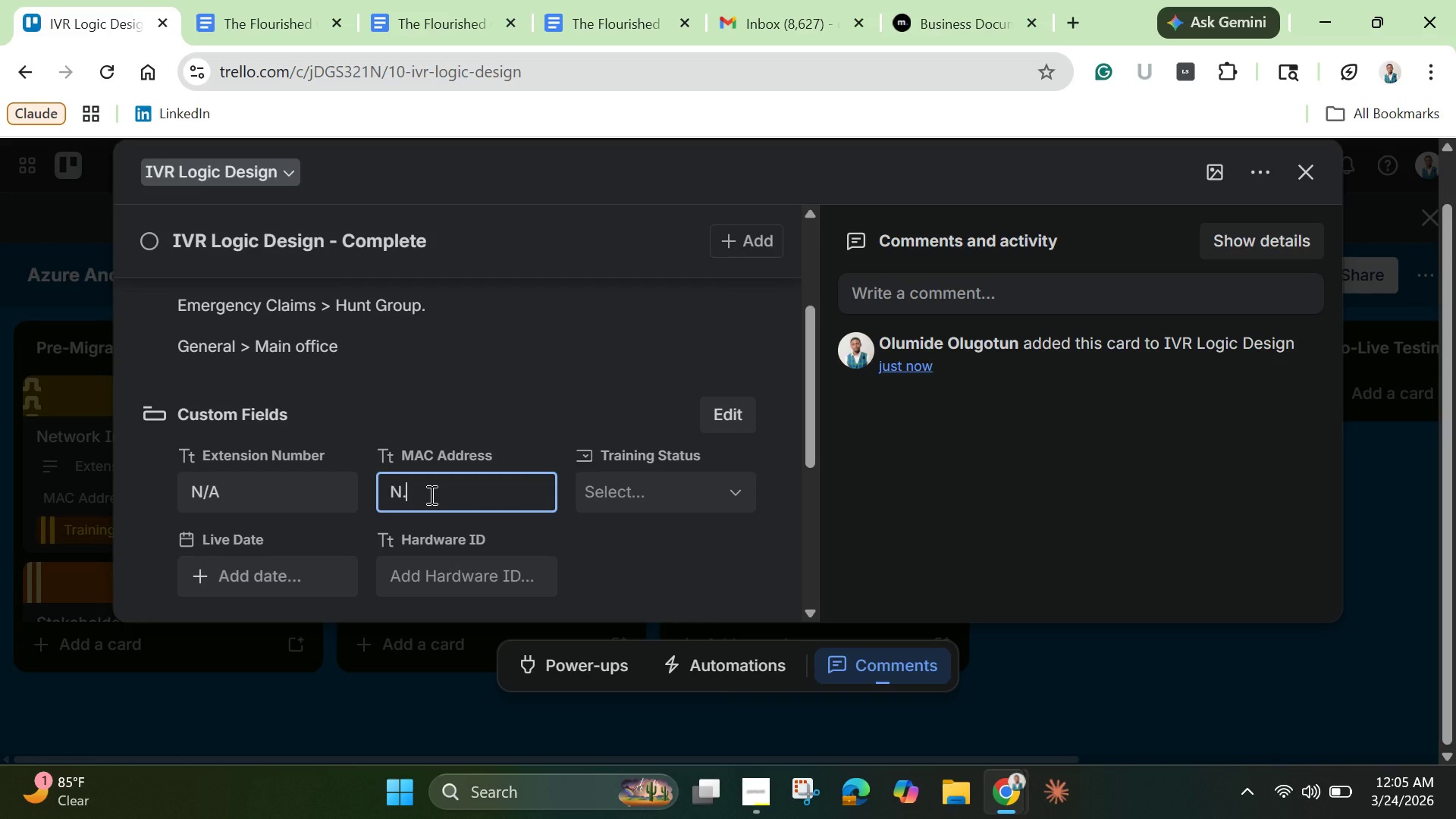 
key(Shift+A)
 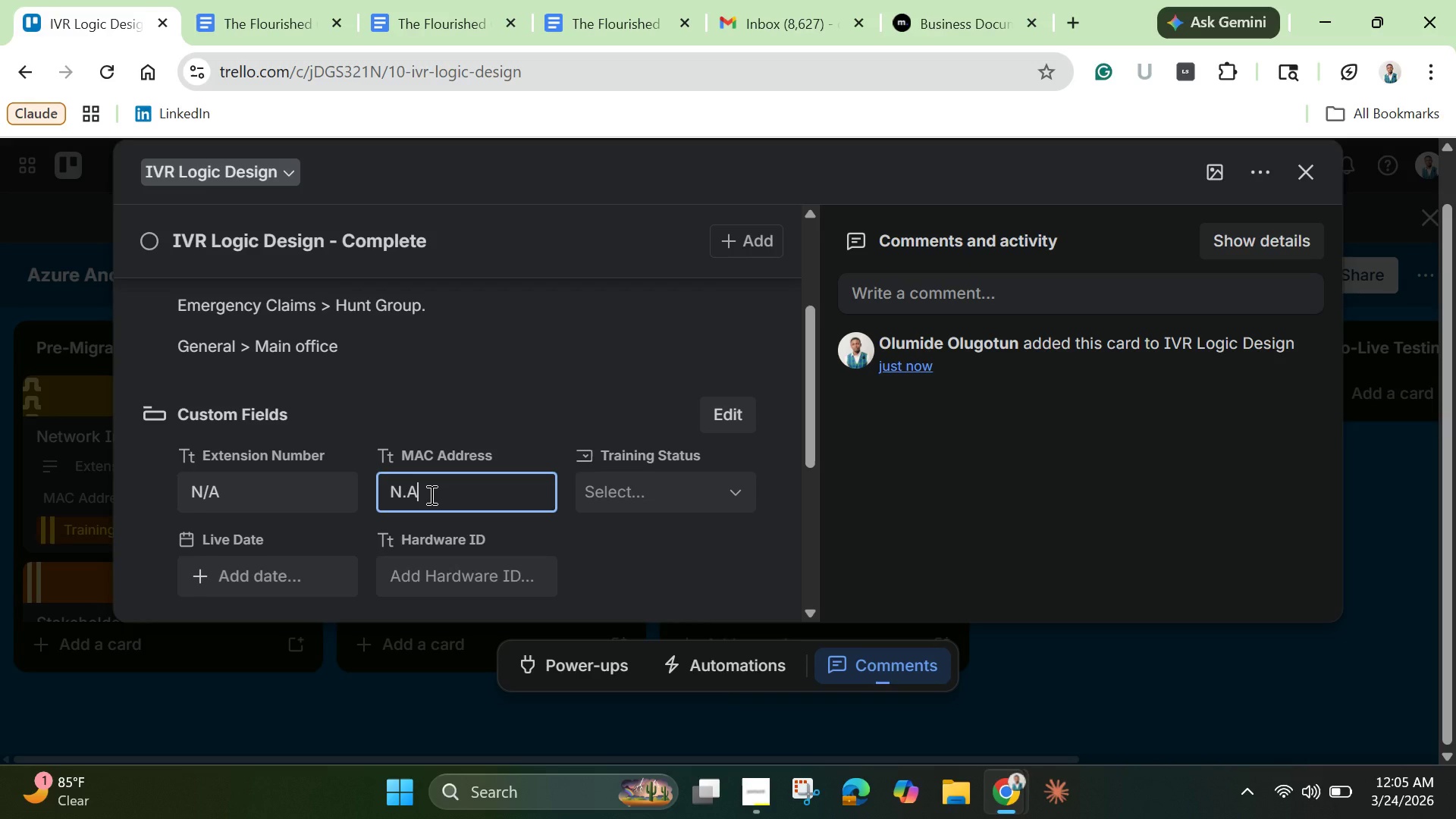 
key(Backspace)
 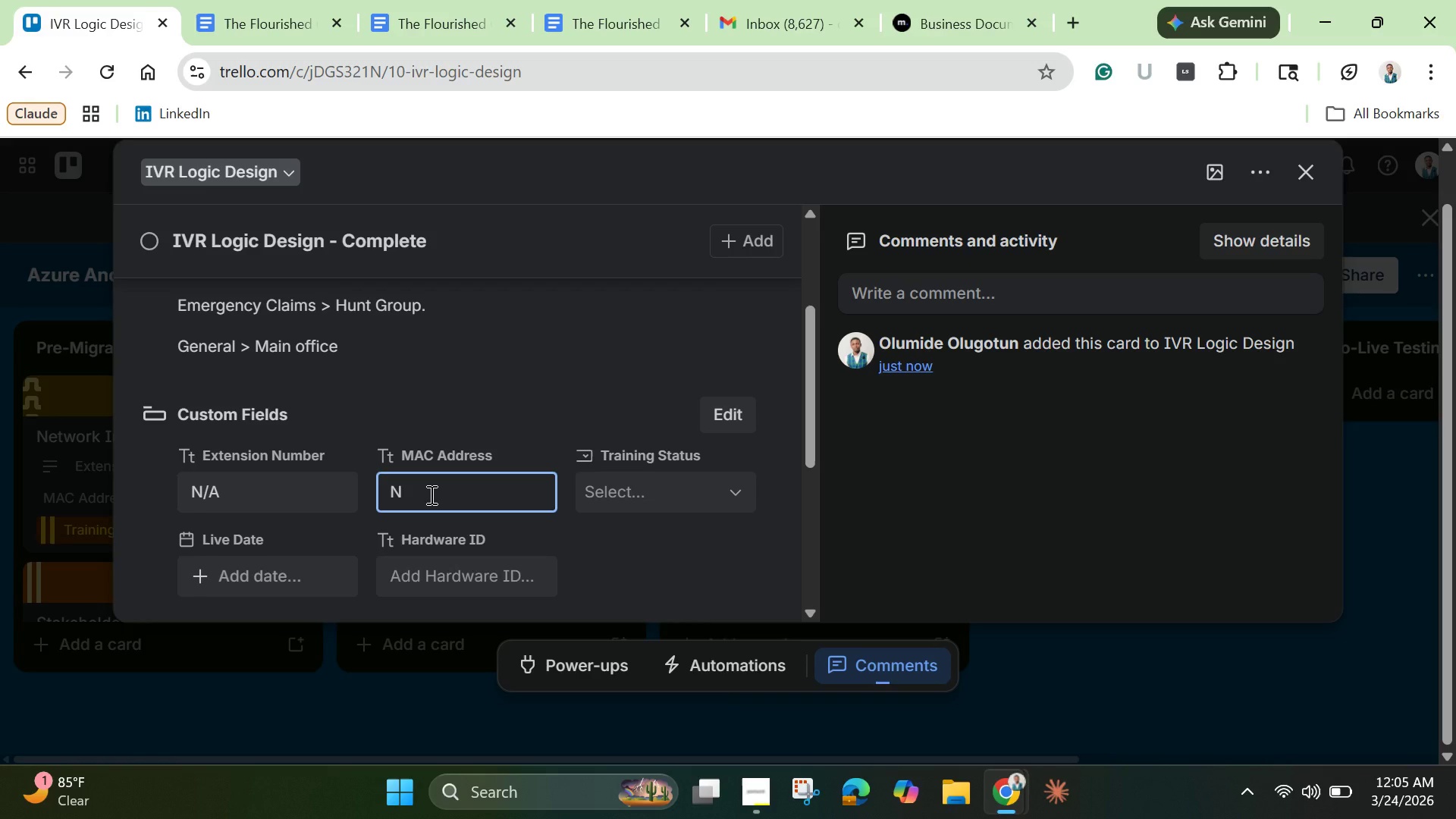 
key(Backspace)
 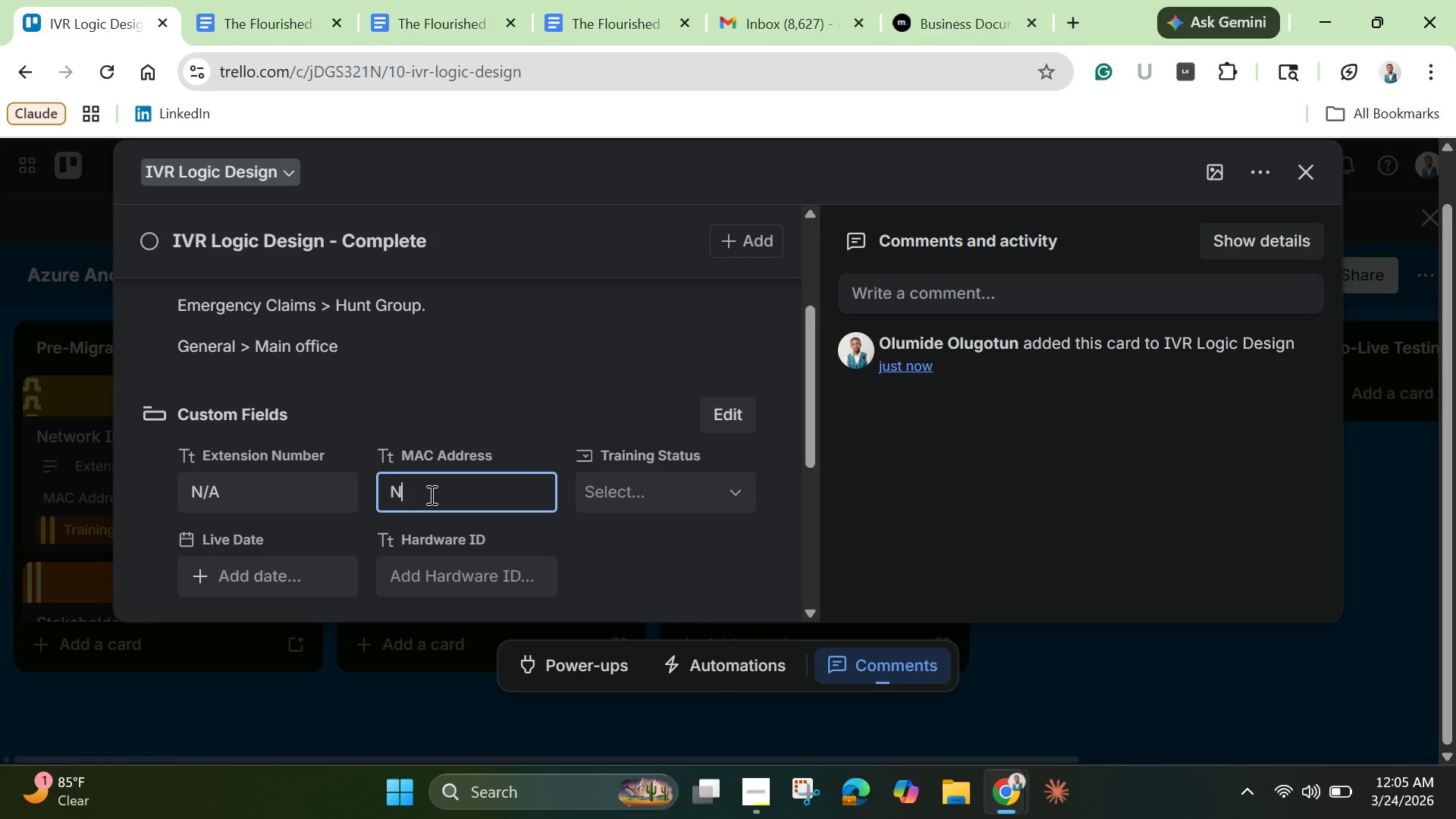 
key(Slash)
 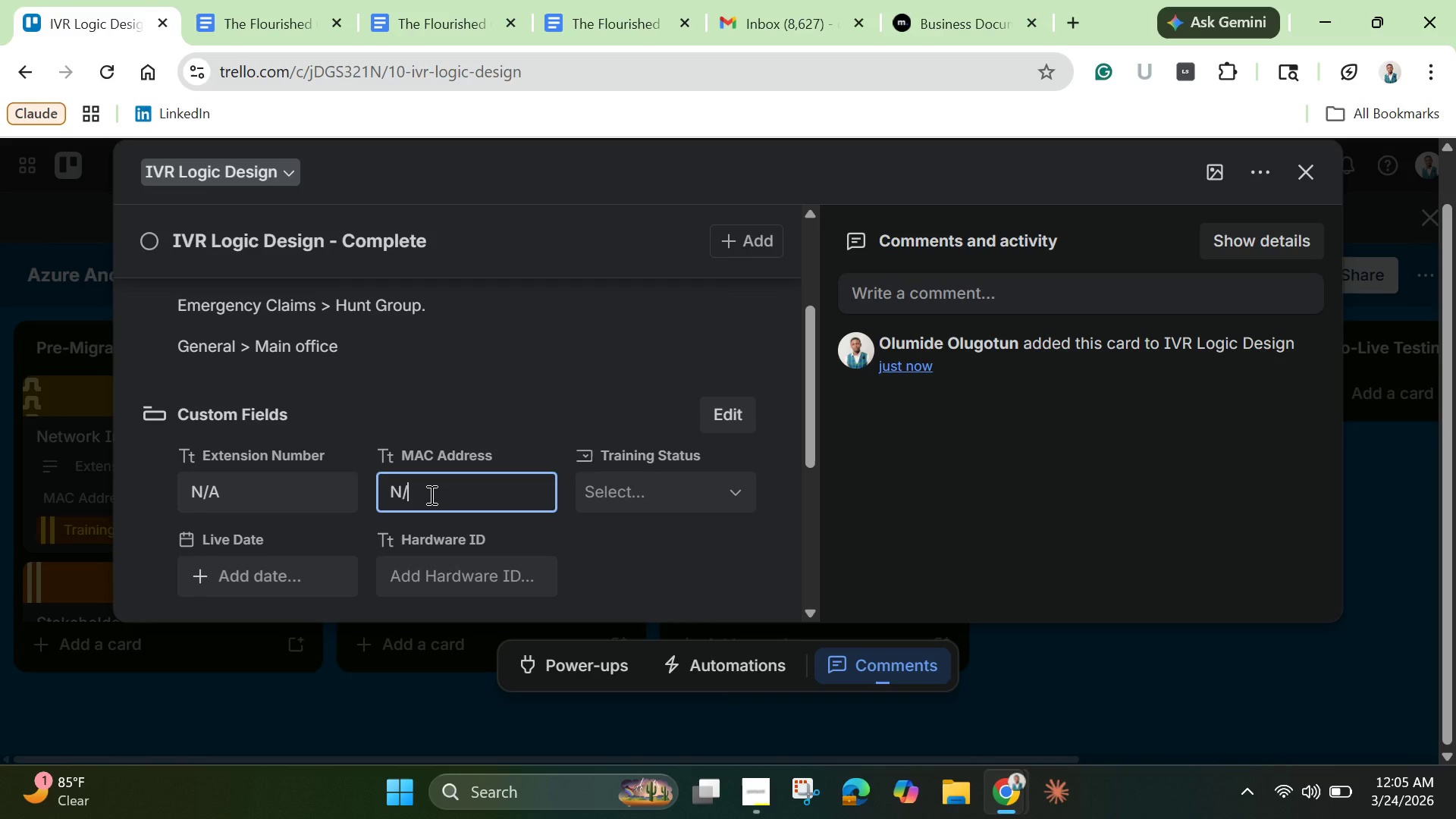 
key(Shift+A)
 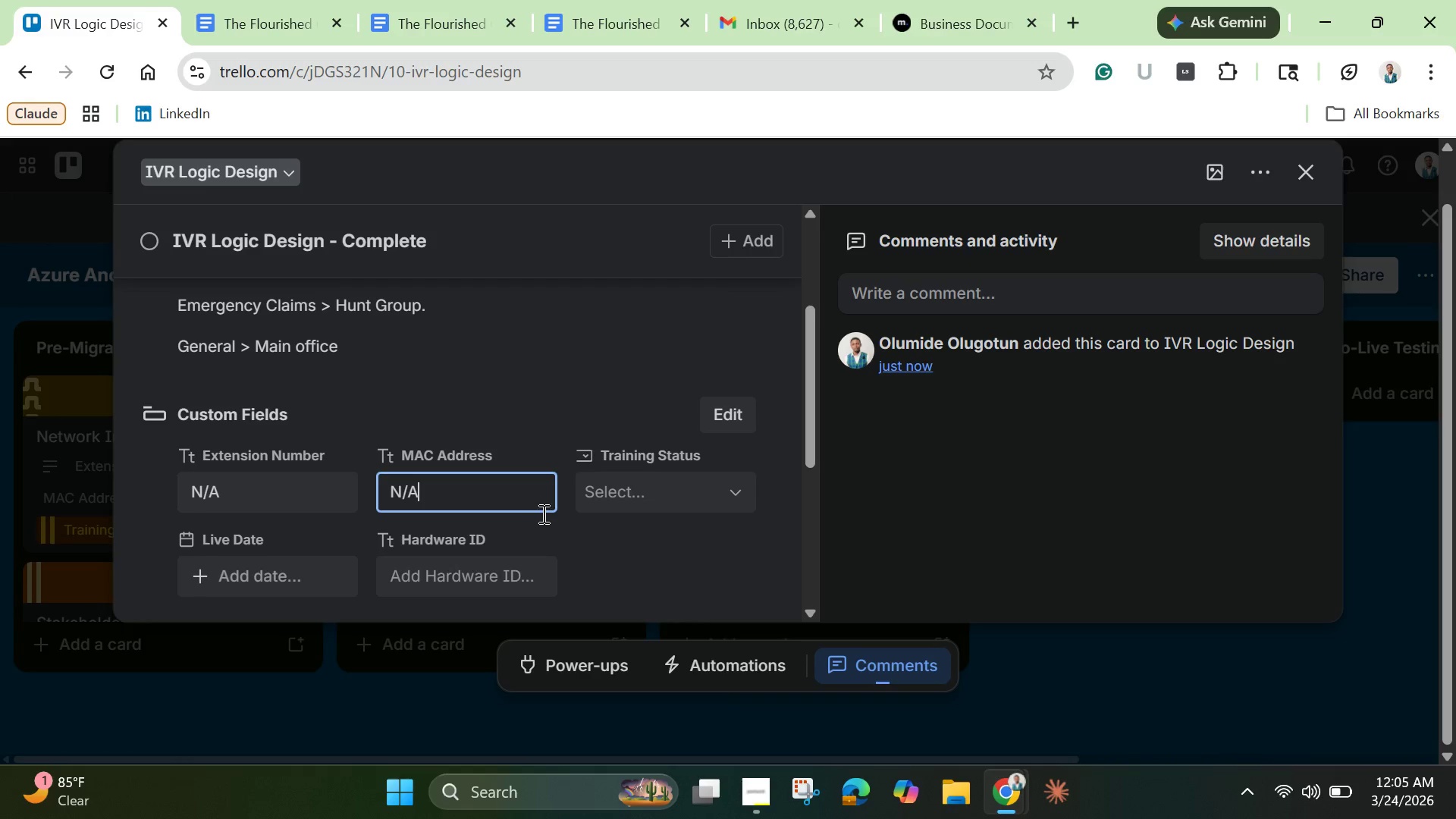 
left_click([611, 488])
 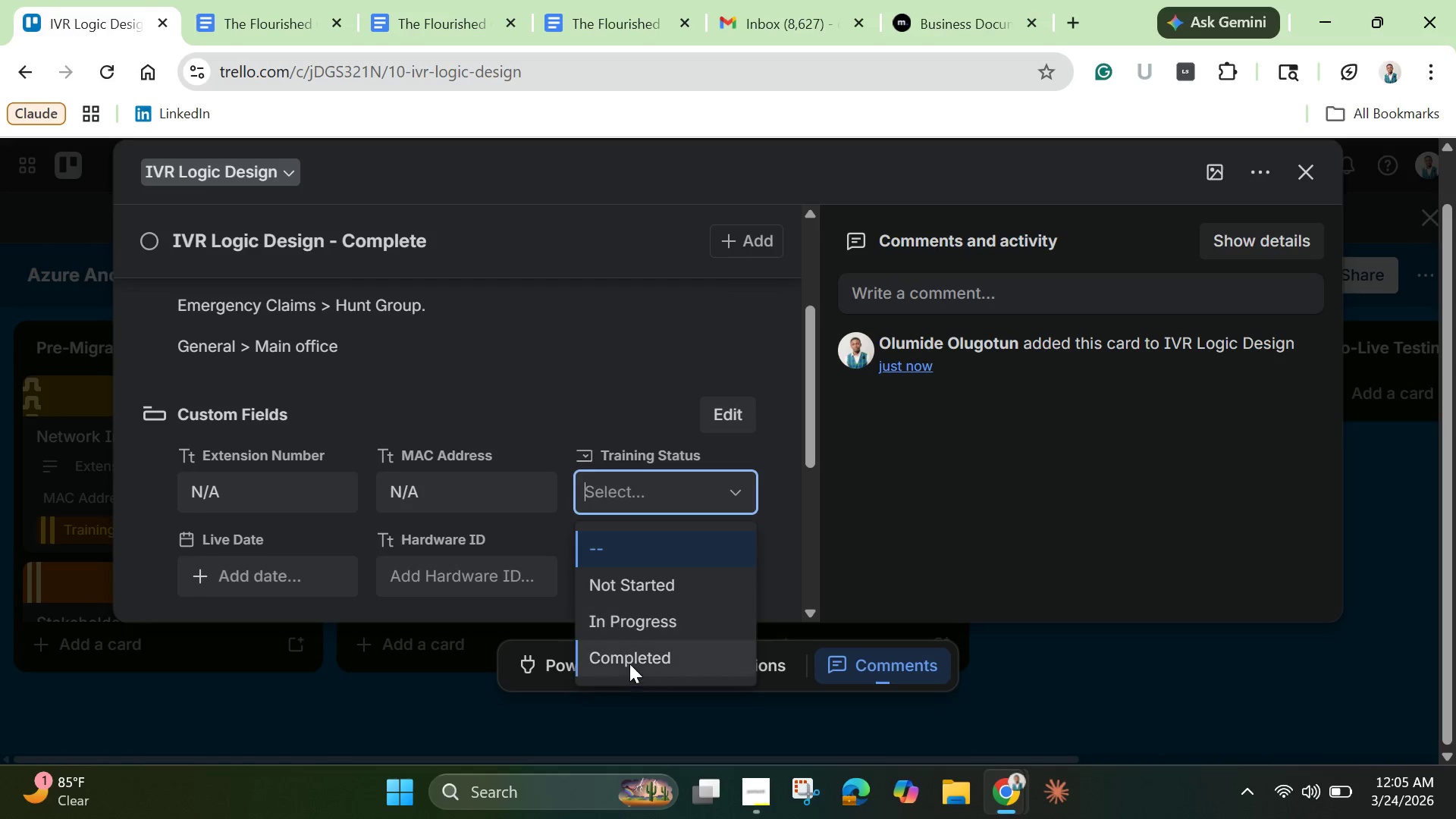 
left_click([625, 650])
 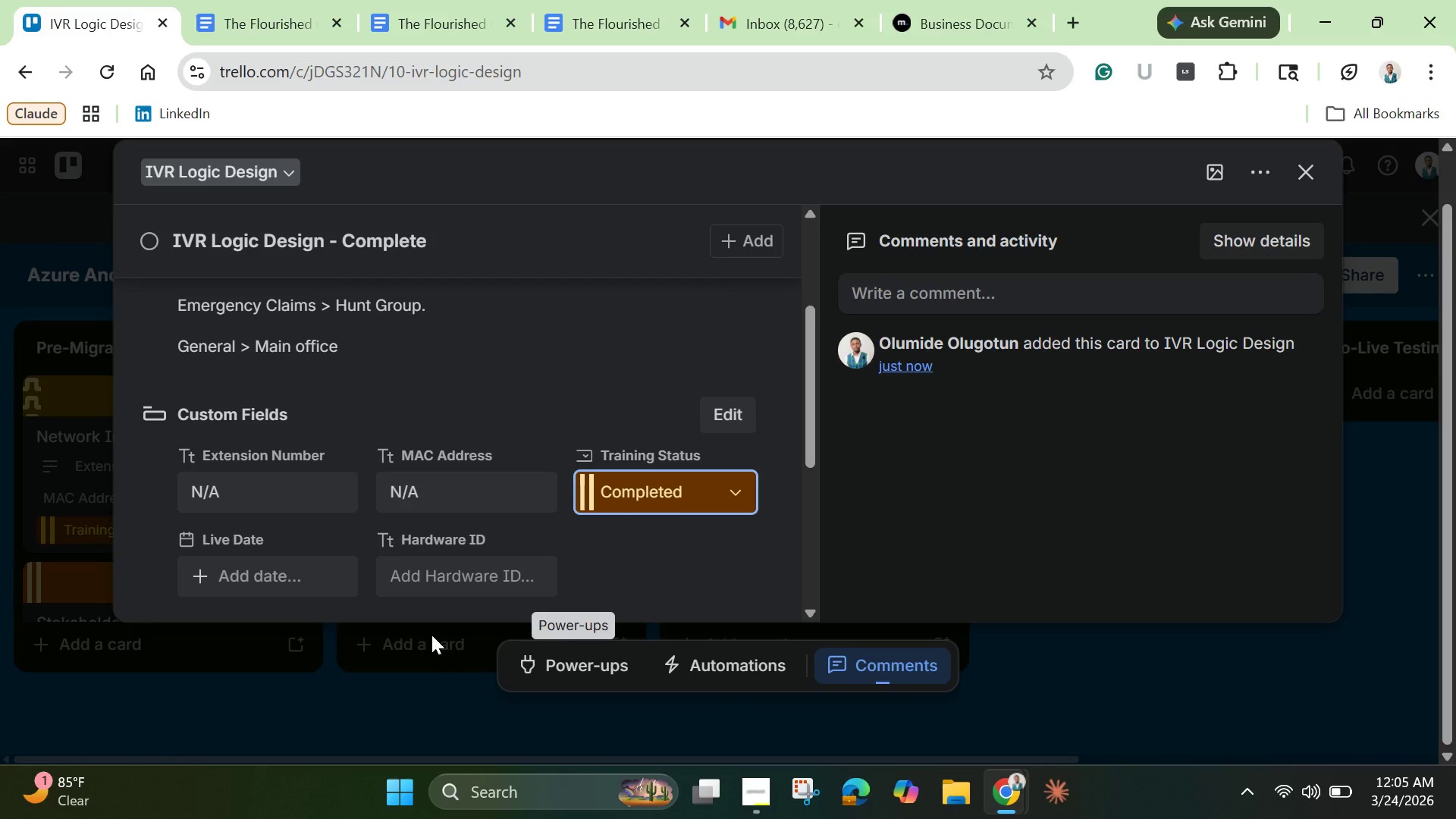 
scroll: coordinate [367, 418], scroll_direction: up, amount: 11.0
 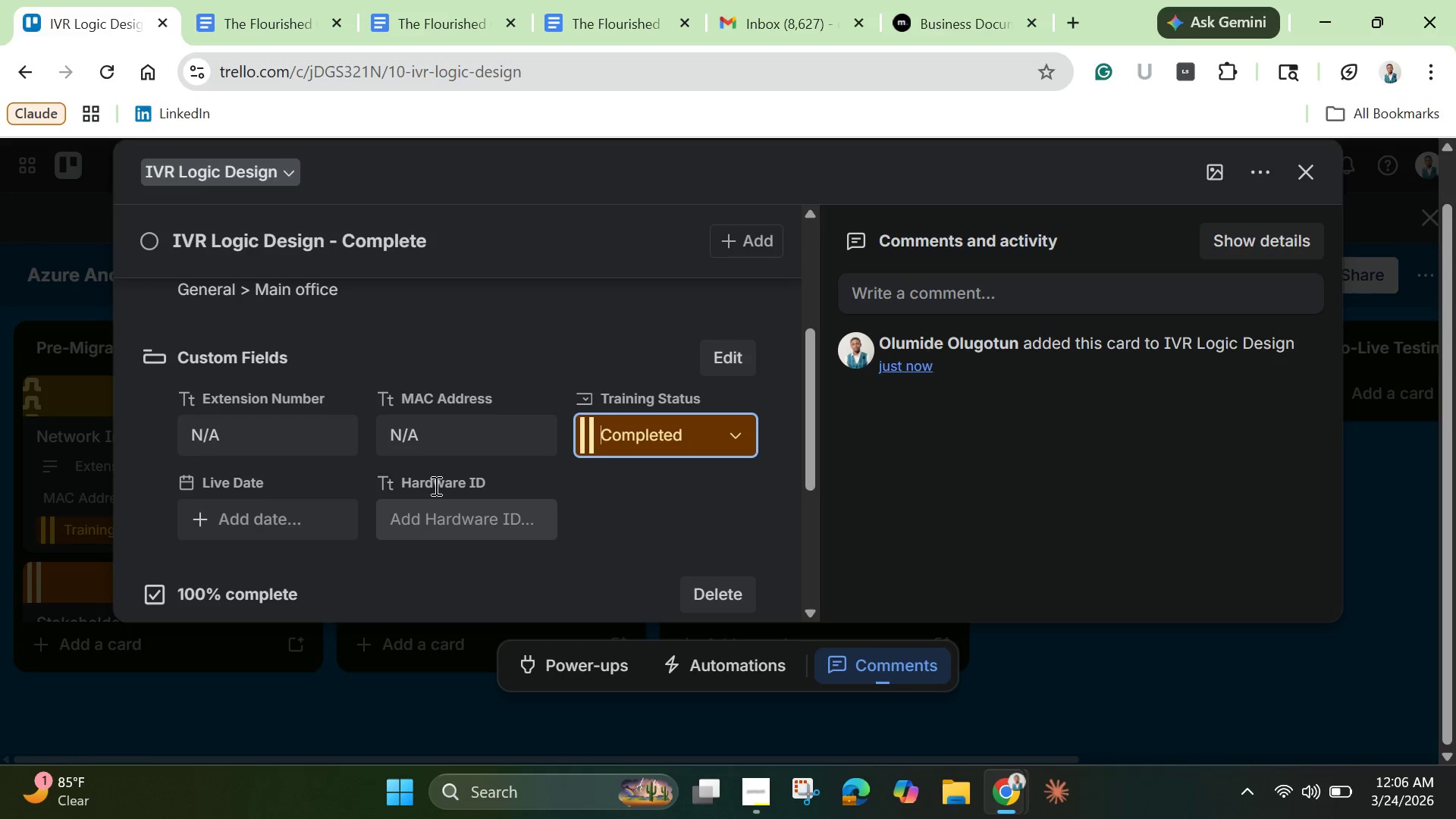 
scroll: coordinate [380, 398], scroll_direction: up, amount: 5.0
 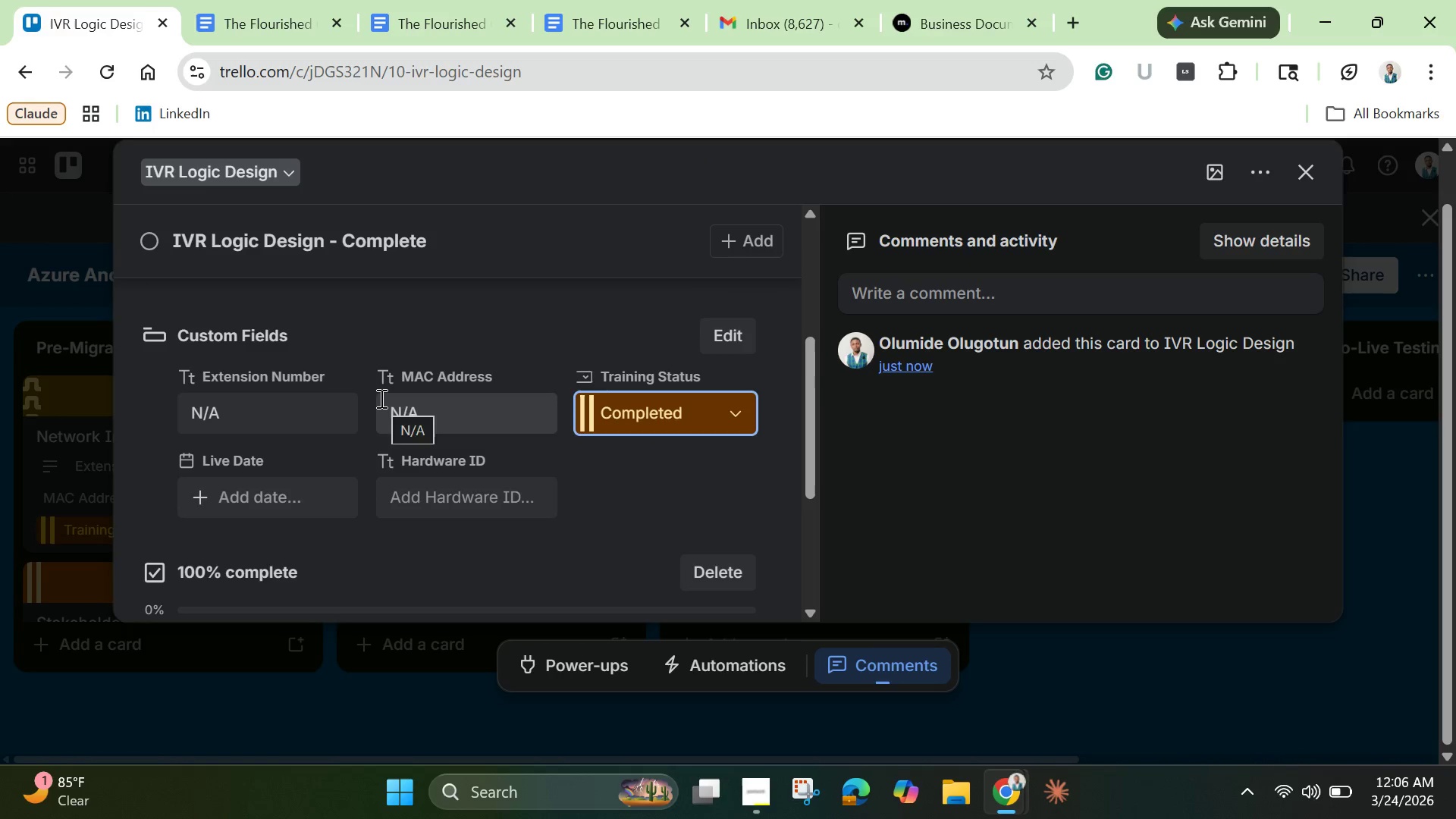 
scroll: coordinate [381, 401], scroll_direction: down, amount: 4.0
 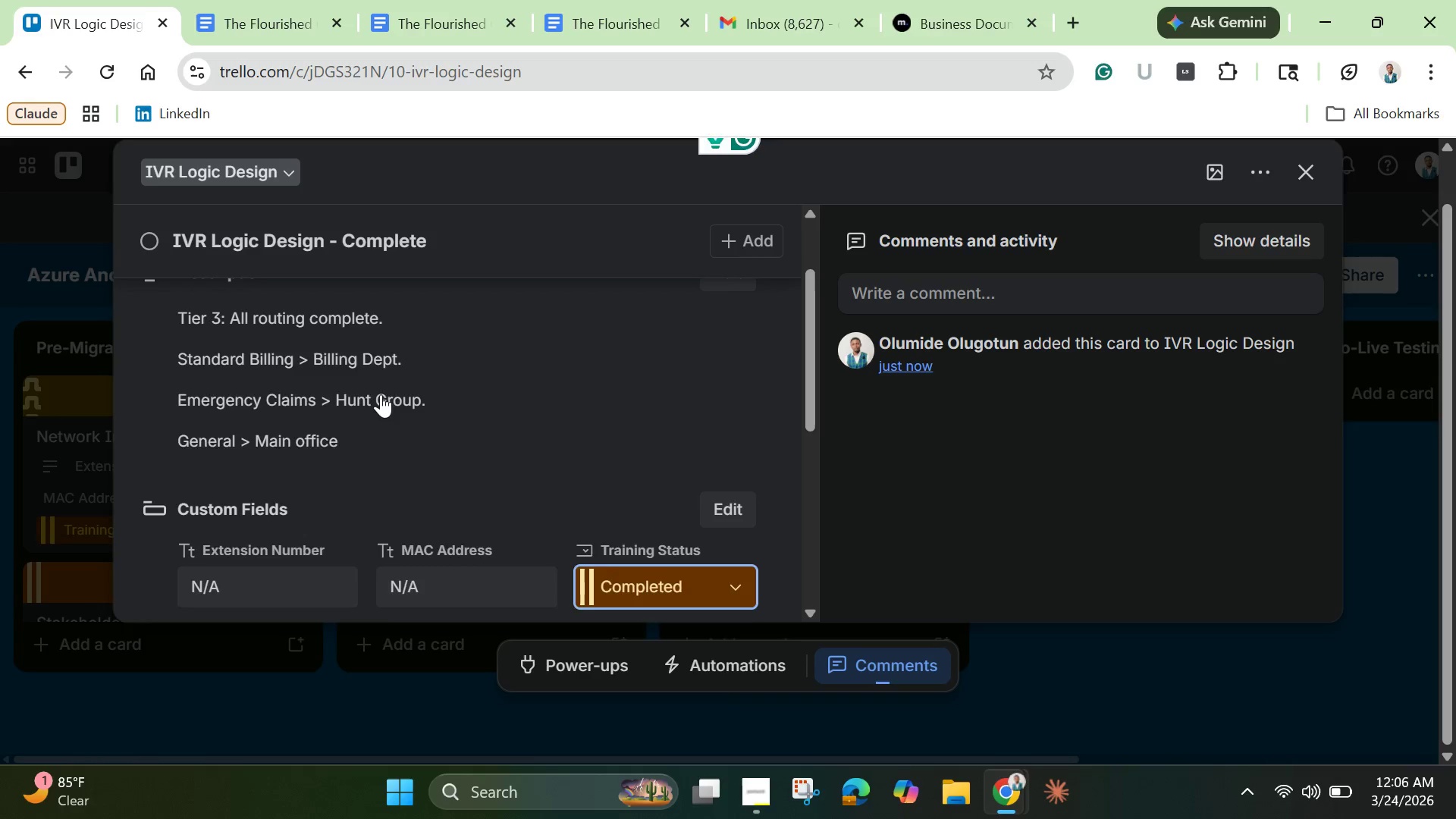 
scroll: coordinate [388, 388], scroll_direction: up, amount: 8.0
 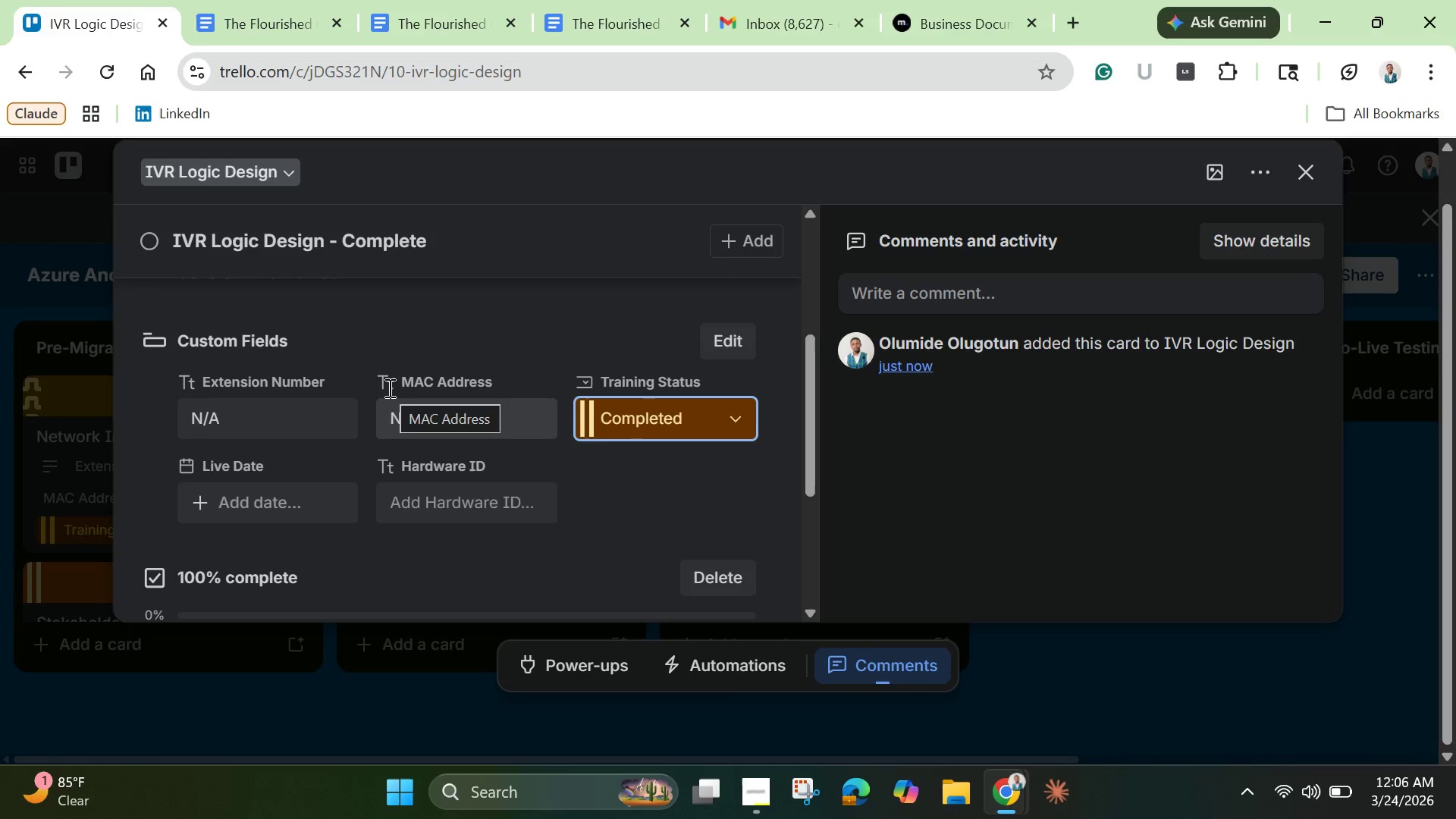 
scroll: coordinate [388, 388], scroll_direction: down, amount: 1.0
 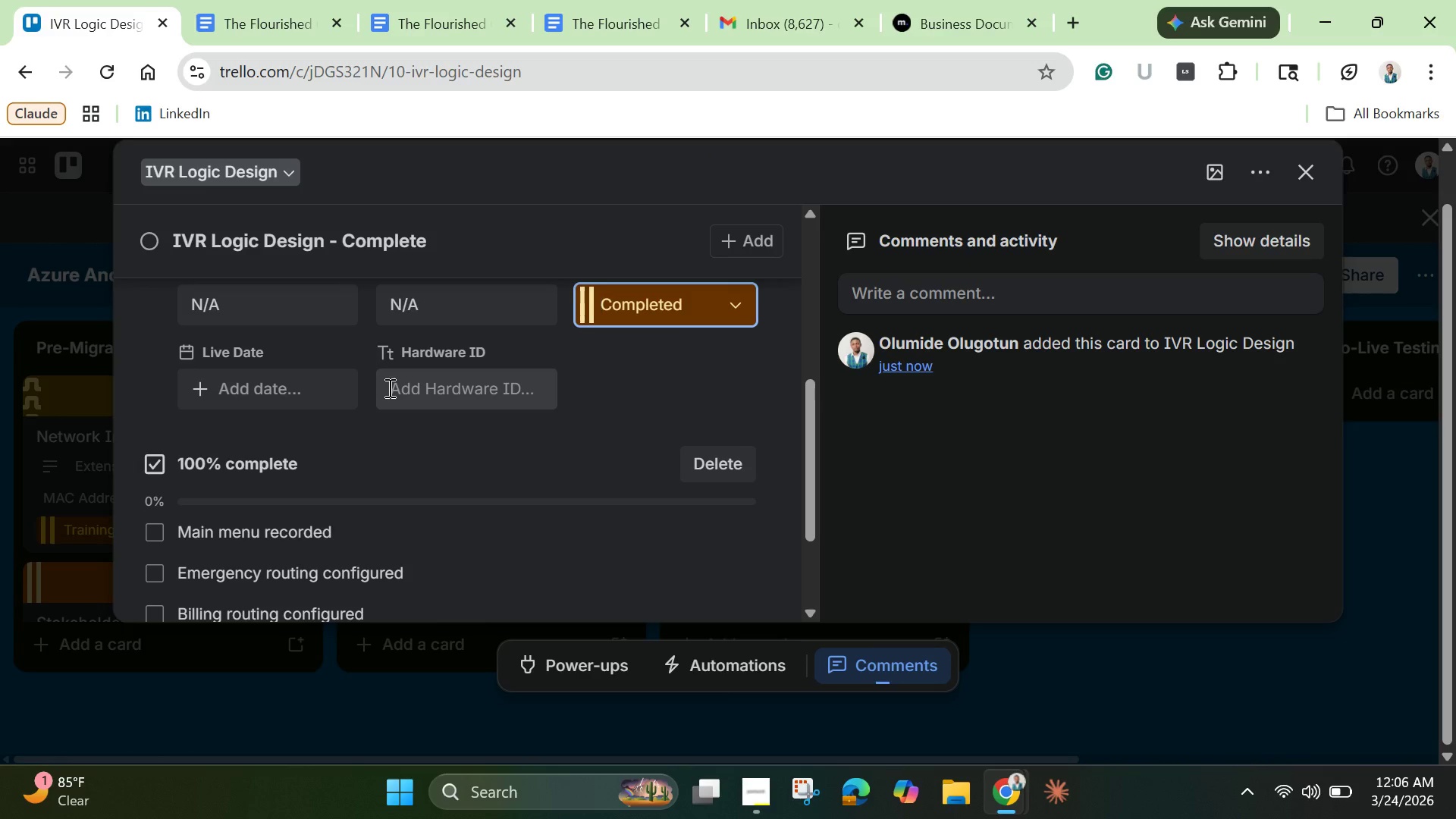 
scroll: coordinate [388, 388], scroll_direction: up, amount: 1.0
 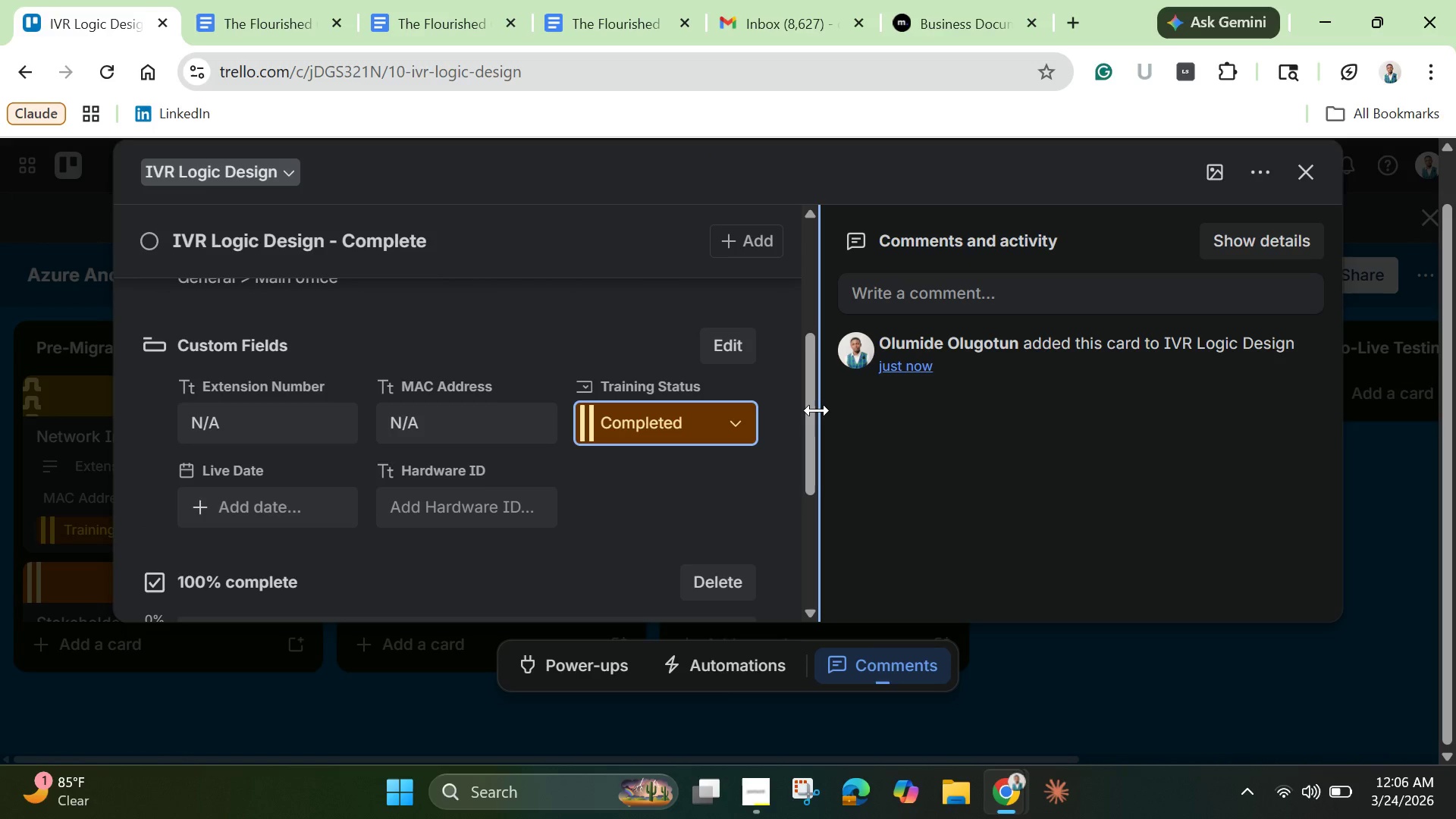 
left_click_drag(start_coordinate=[811, 412], to_coordinate=[810, 281])
 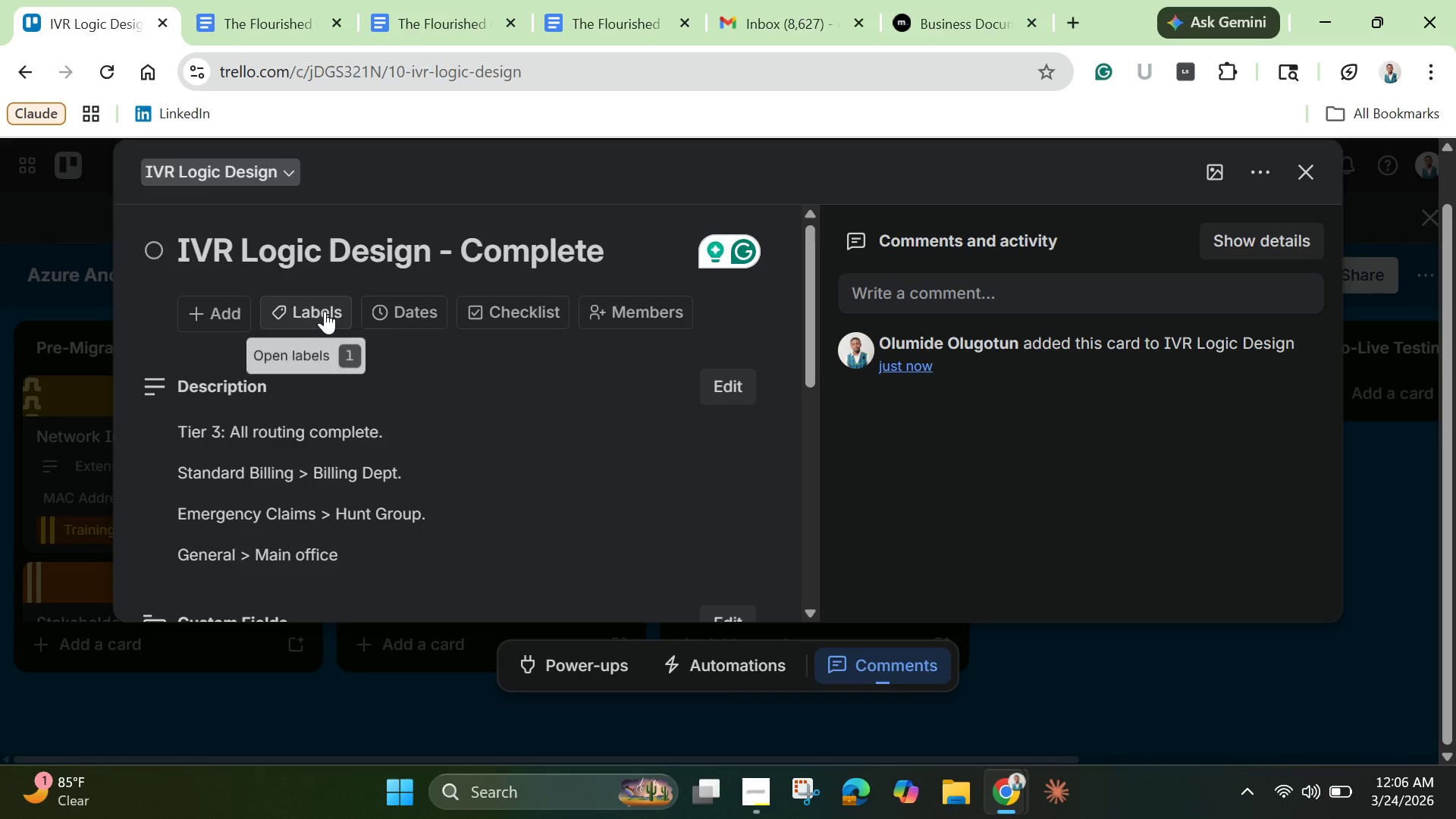 
left_click([325, 311])
 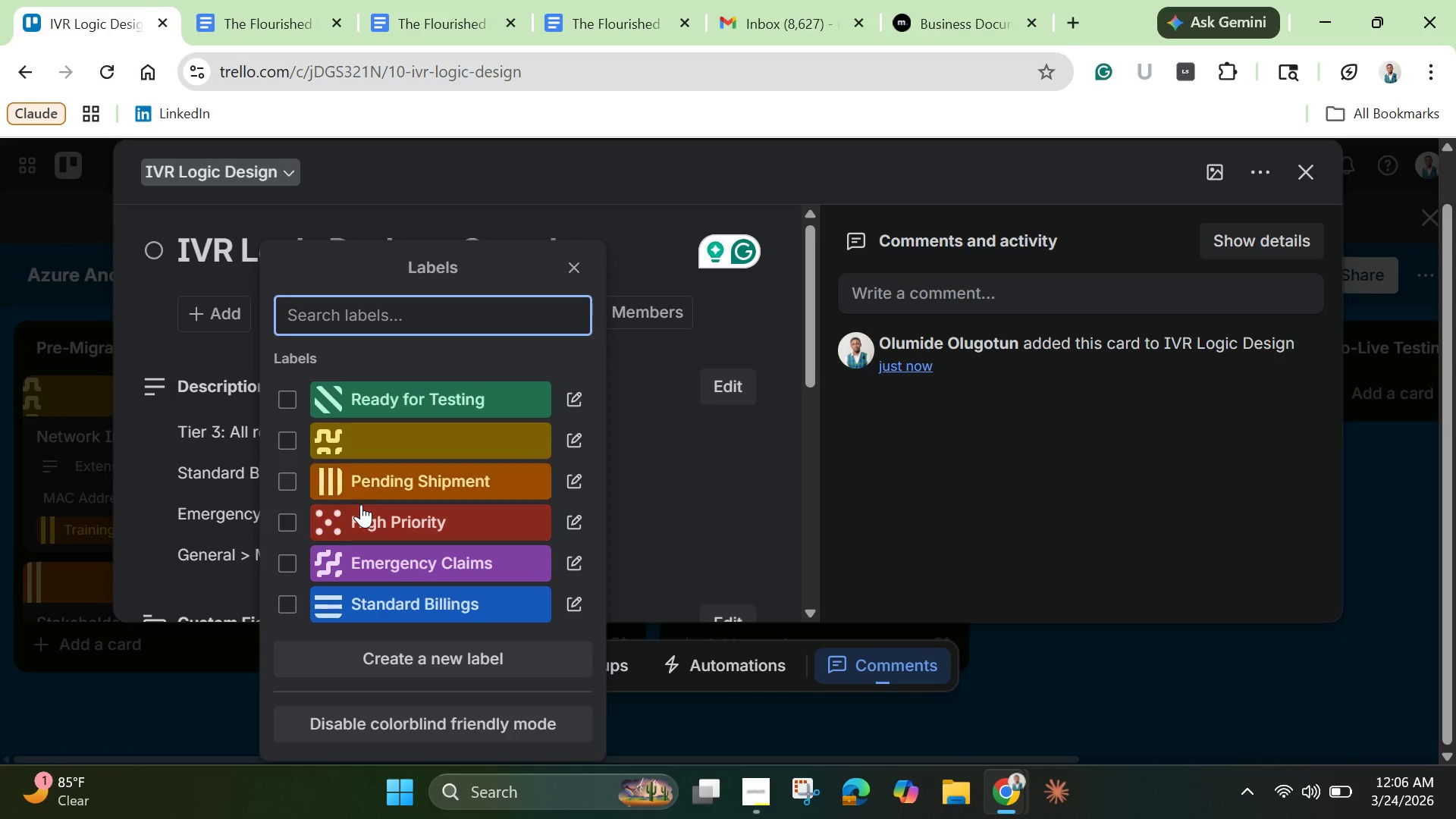 
left_click([375, 391])
 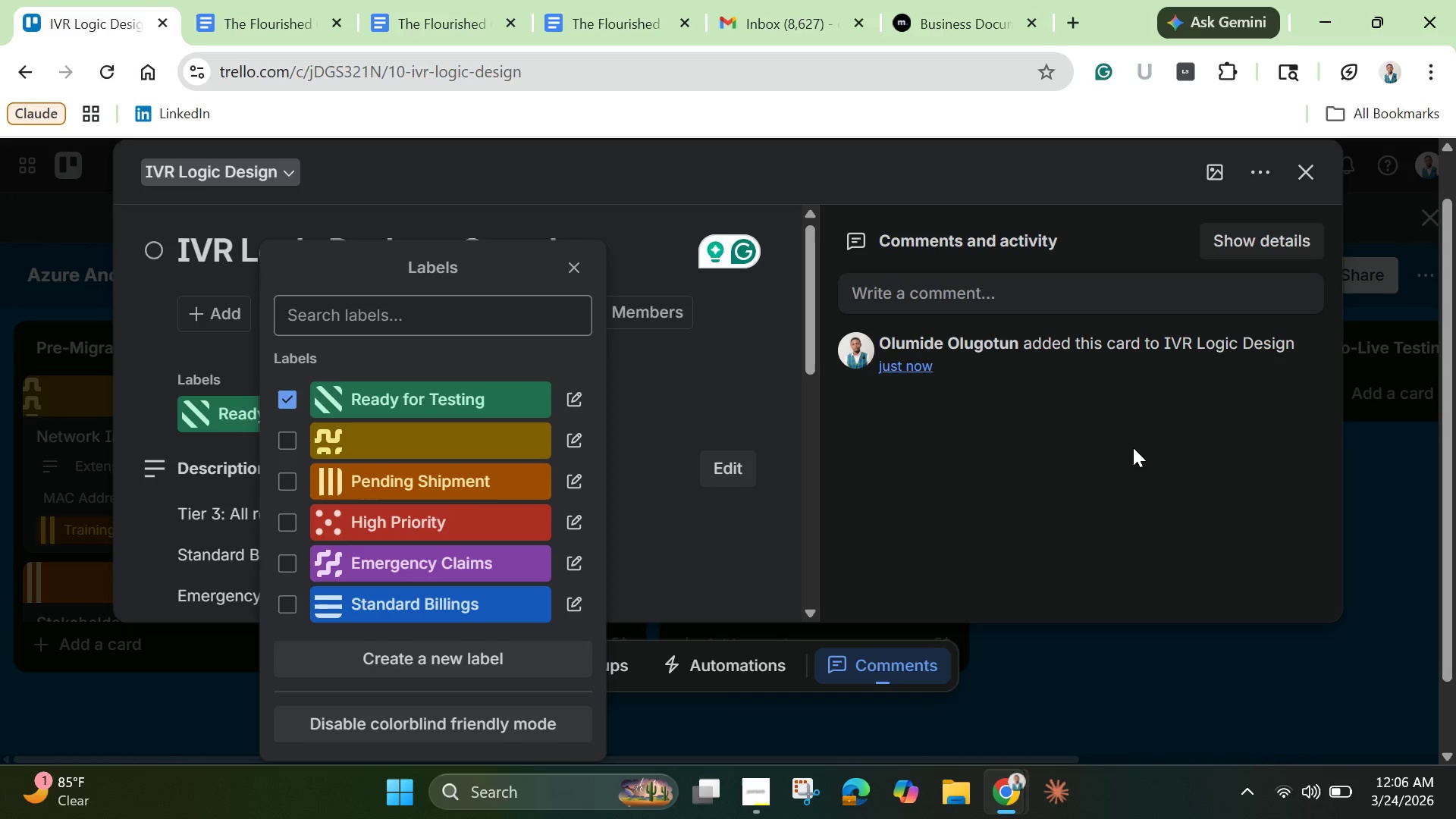 
wait(7.17)
 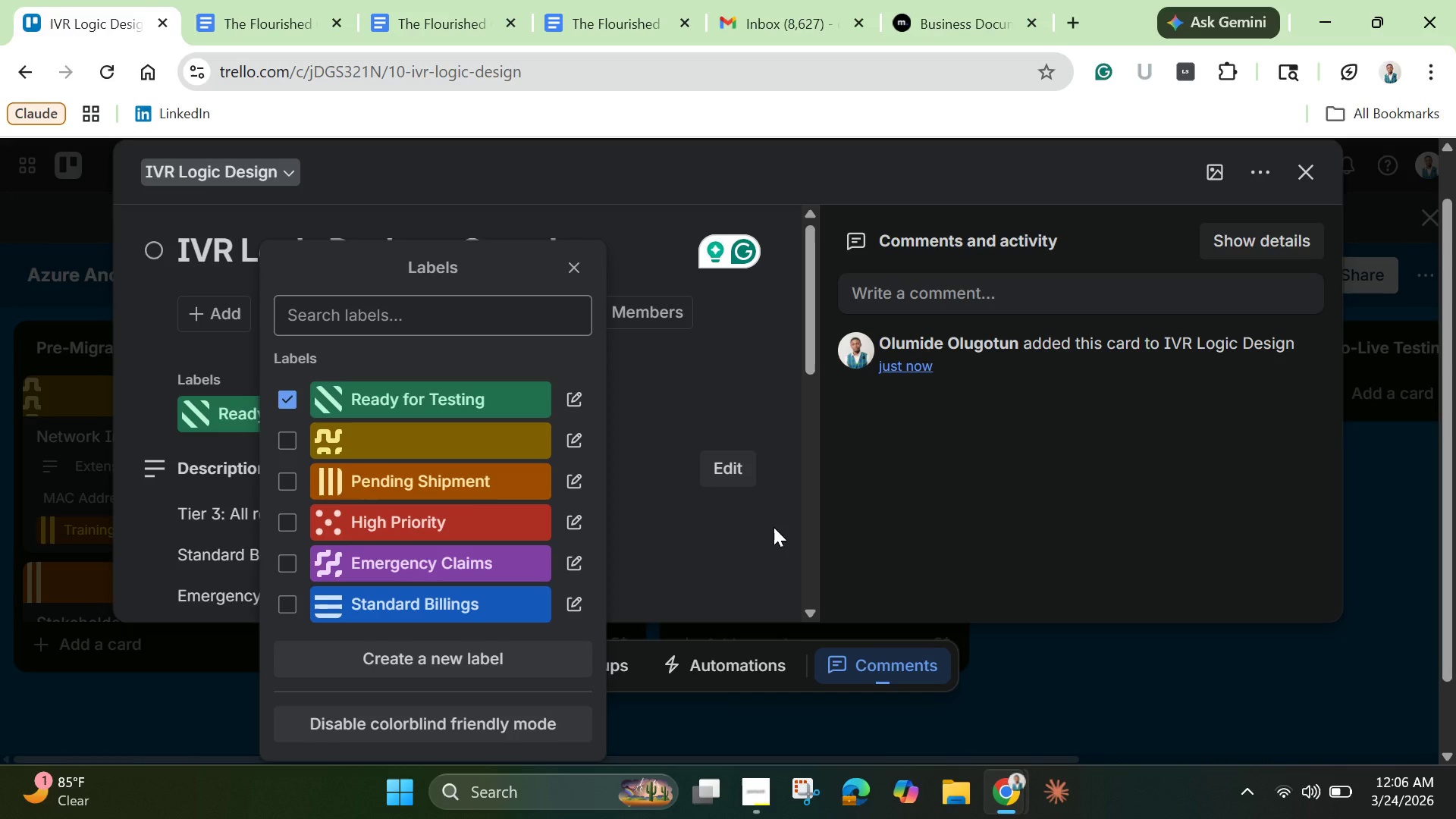 
left_click([1216, 180])
 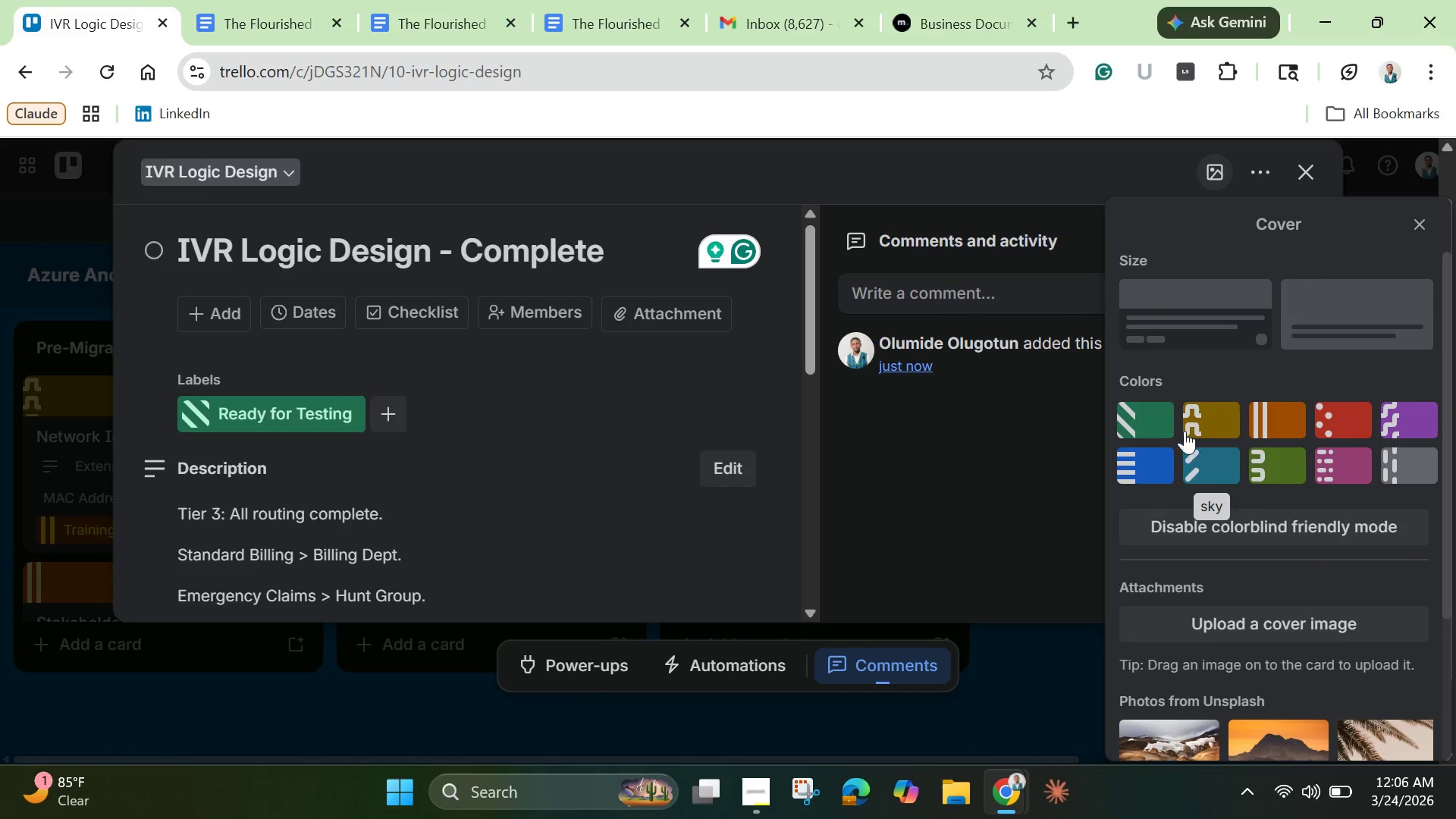 
left_click([1193, 419])
 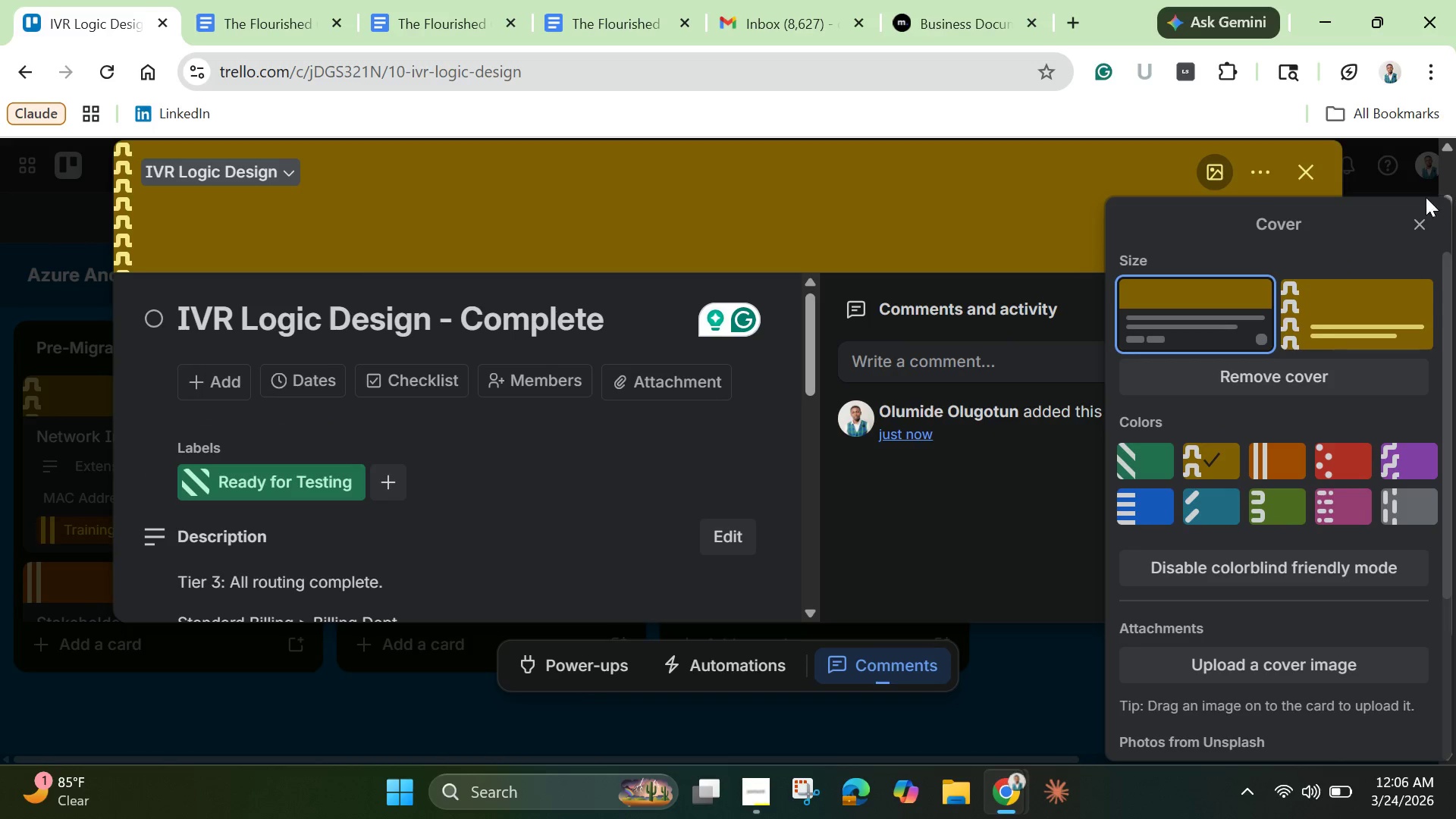 
left_click([1413, 221])
 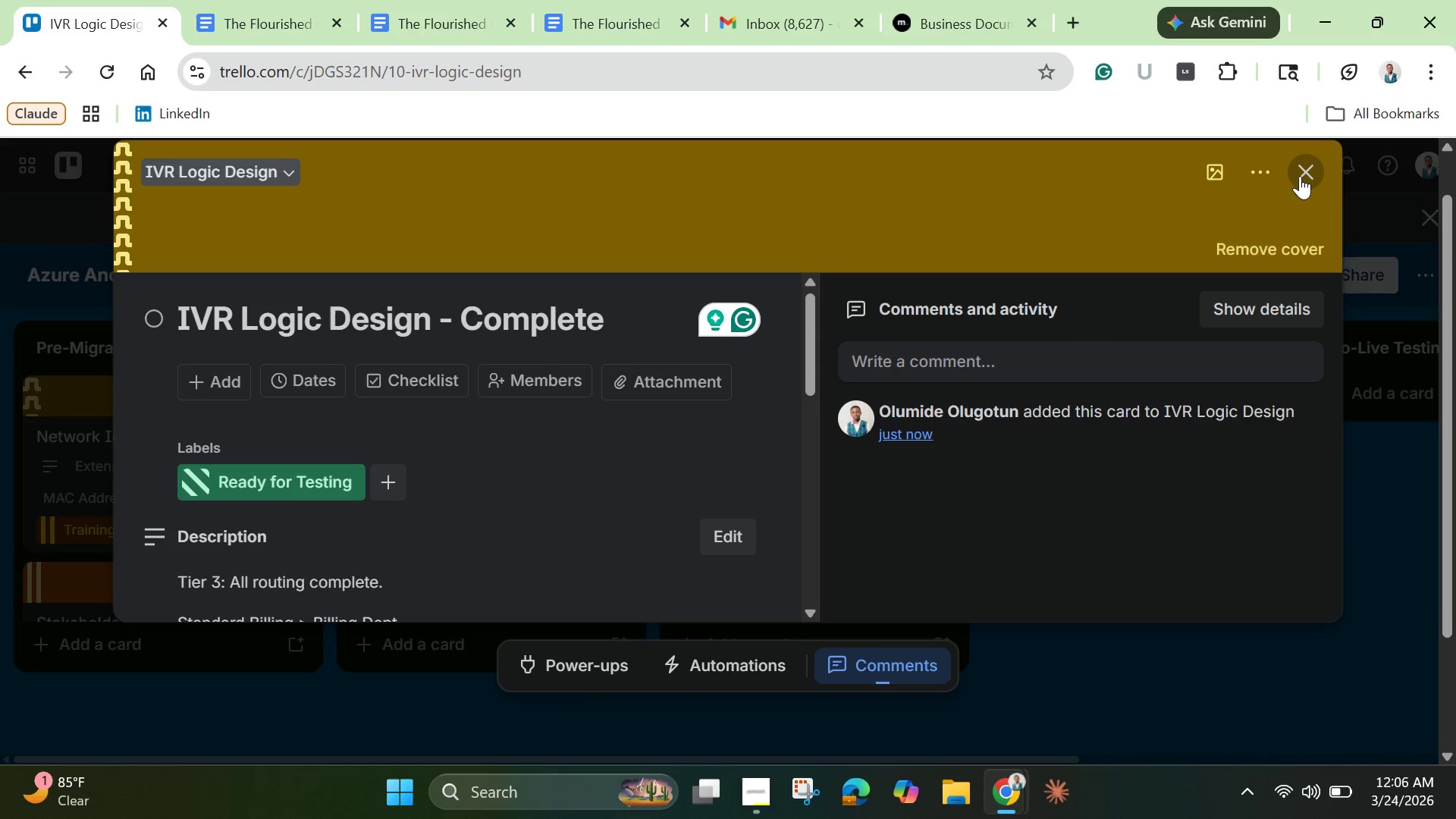 
left_click([1303, 174])
 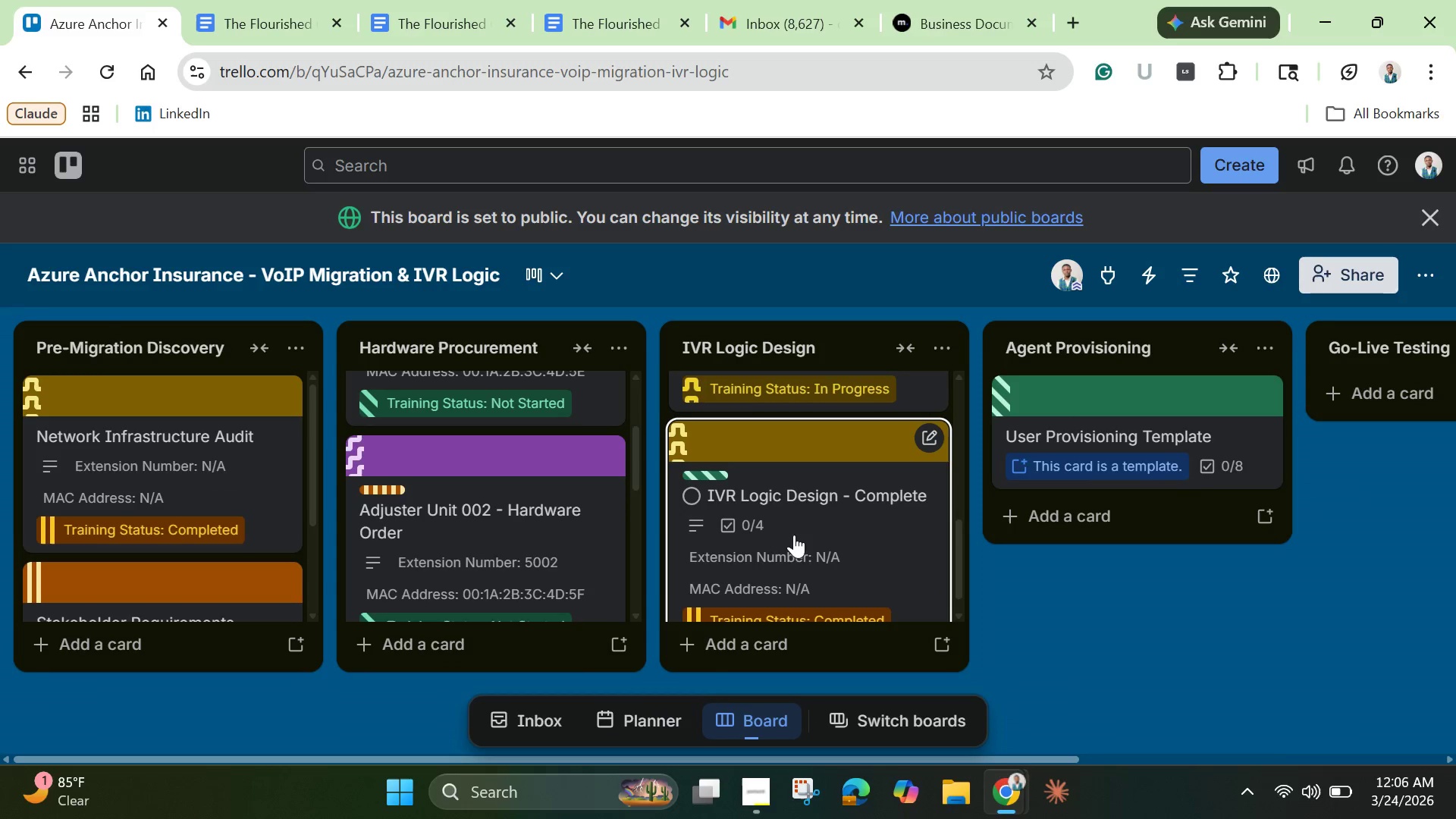 
scroll: coordinate [799, 532], scroll_direction: none, amount: 0.0
 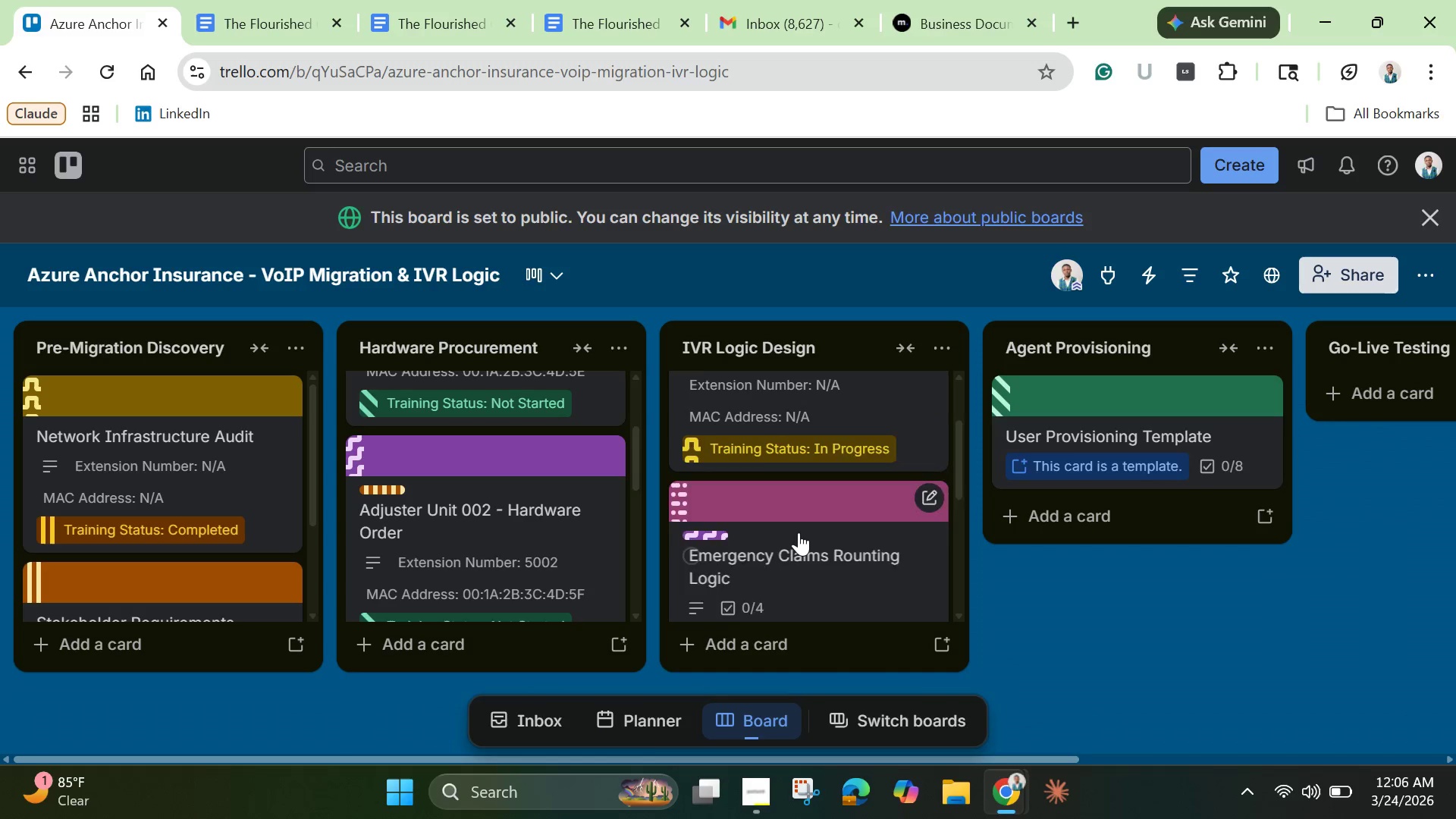 
scroll: coordinate [799, 532], scroll_direction: up, amount: 1.0
 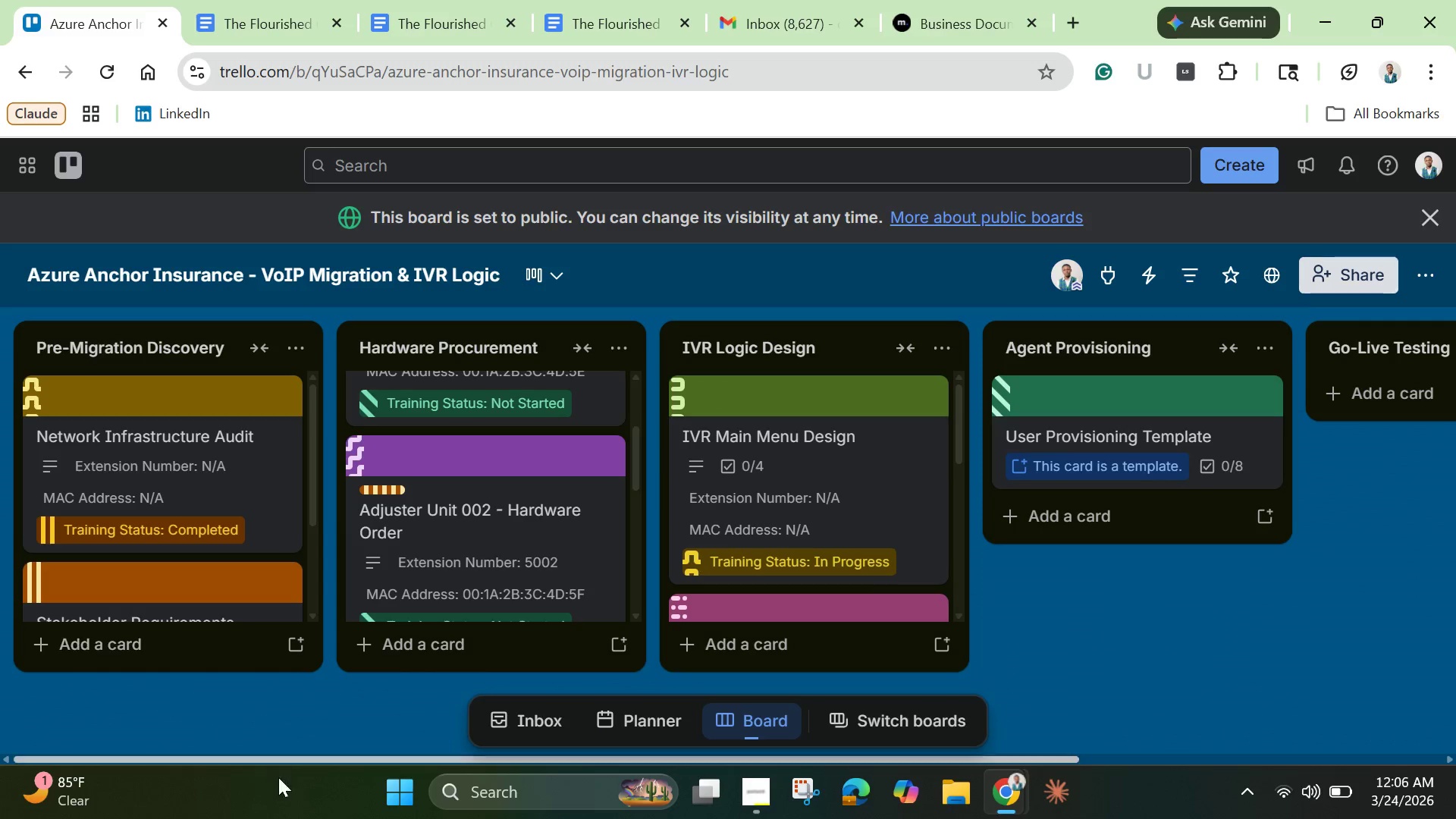 
left_click([752, 782])